 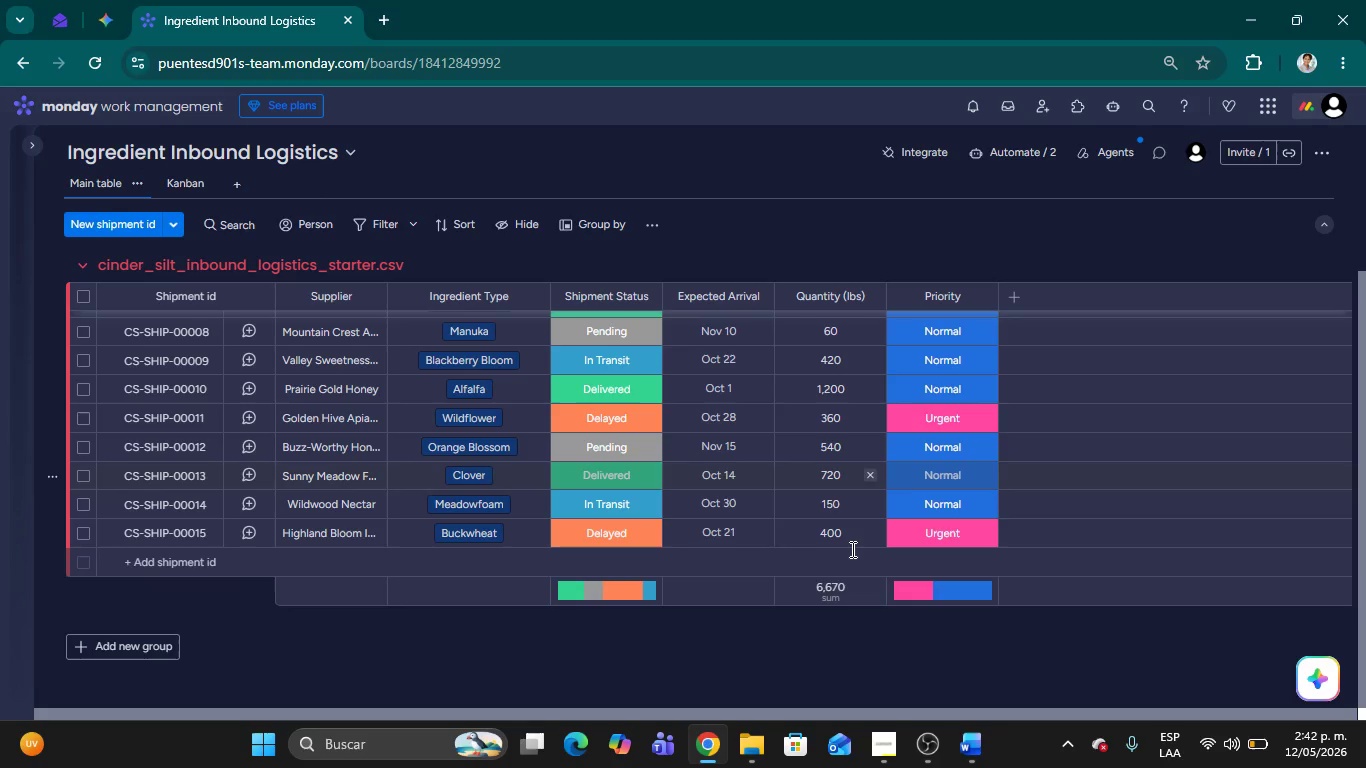 
left_click([192, 176])
 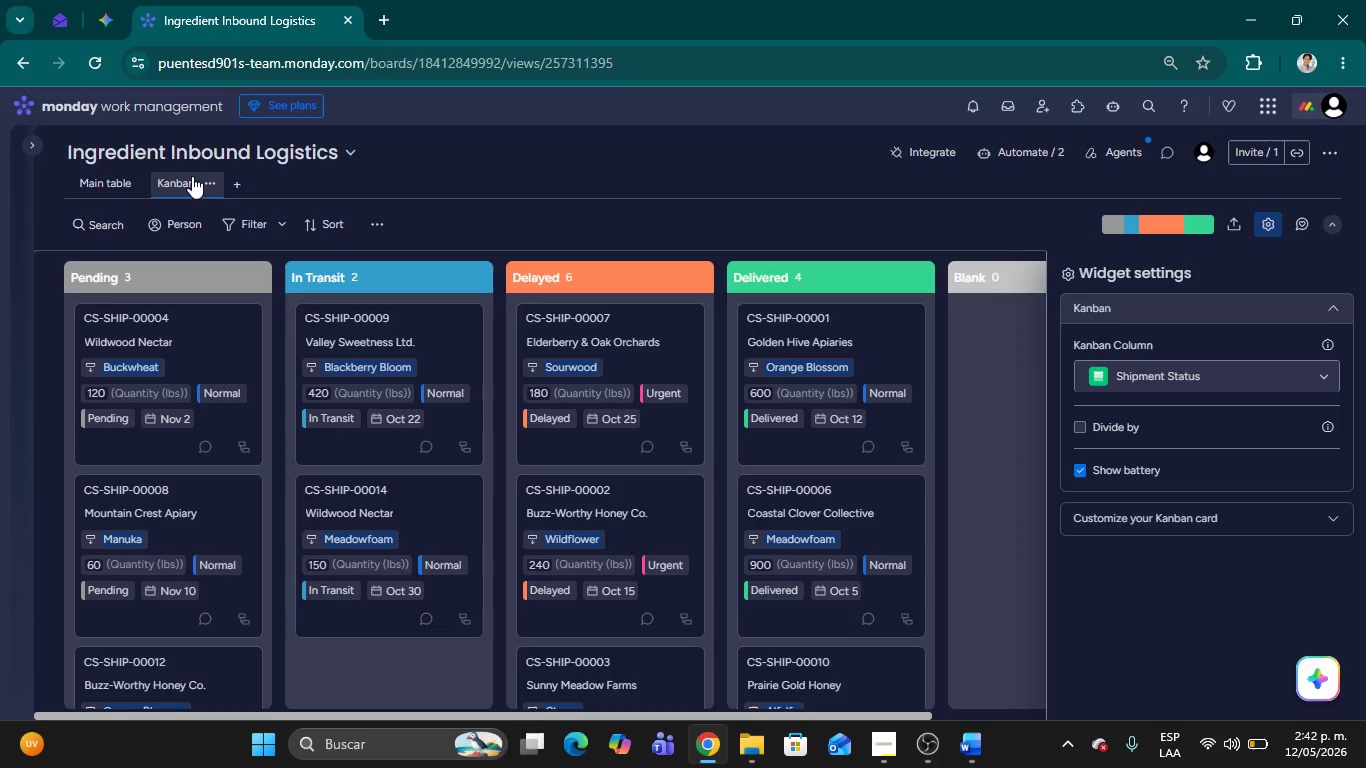 
wait(24.81)
 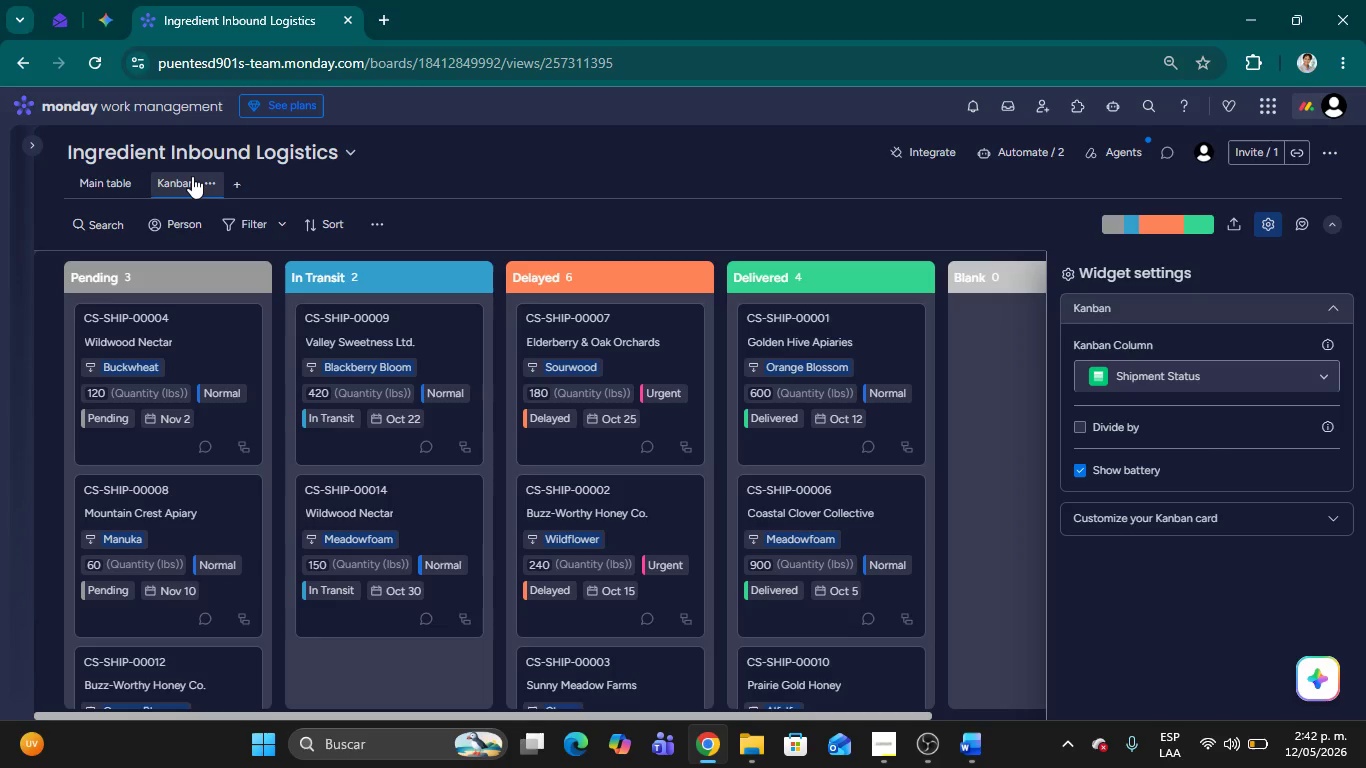 
scroll: coordinate [549, 392], scroll_direction: down, amount: 9.0
 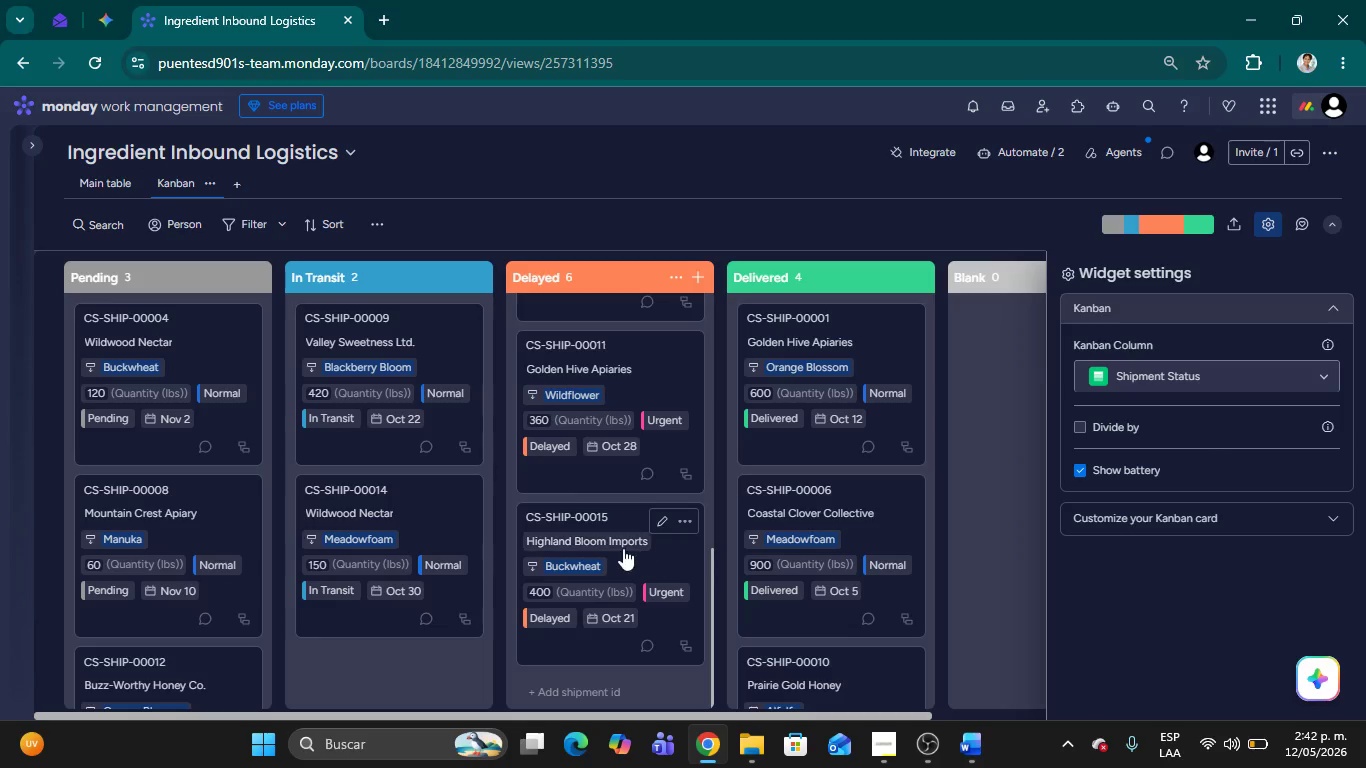 
scroll: coordinate [660, 415], scroll_direction: up, amount: 8.0
 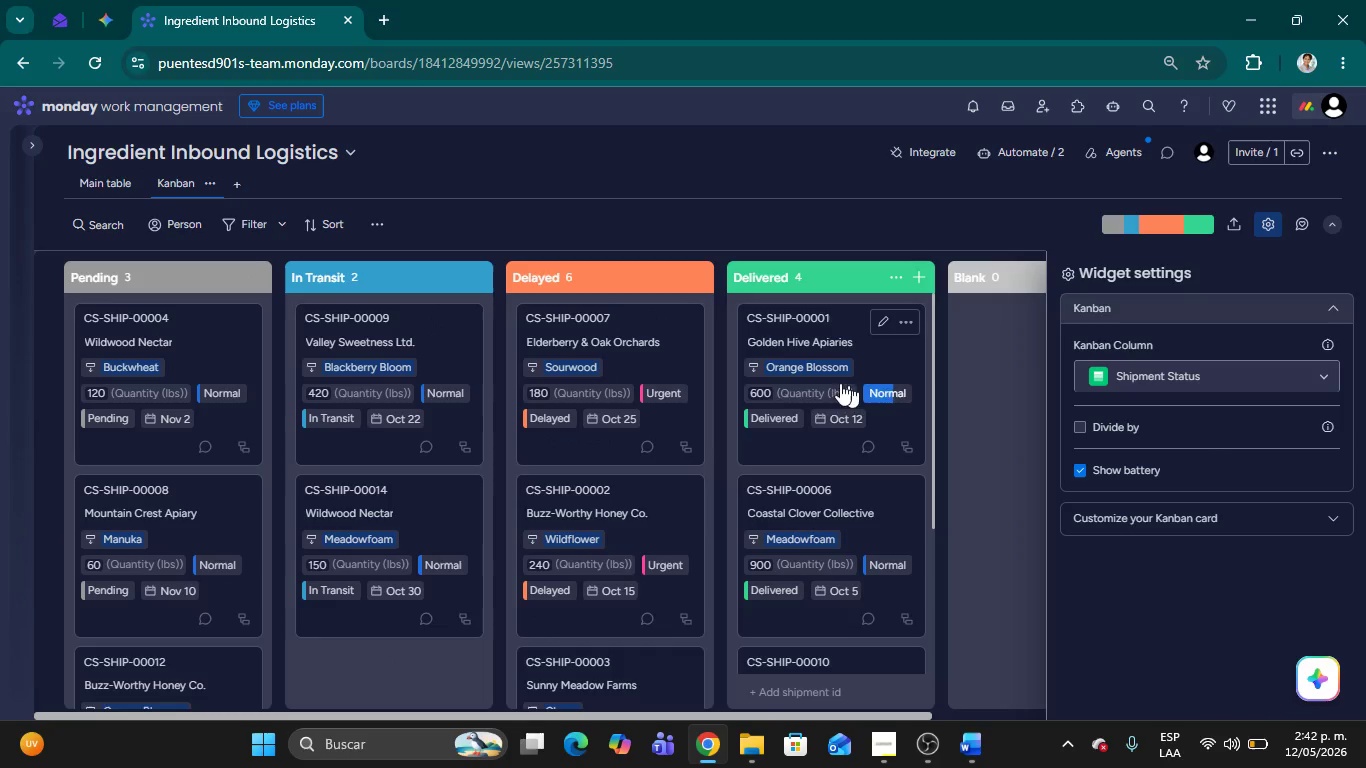 
scroll: coordinate [774, 539], scroll_direction: down, amount: 5.0
 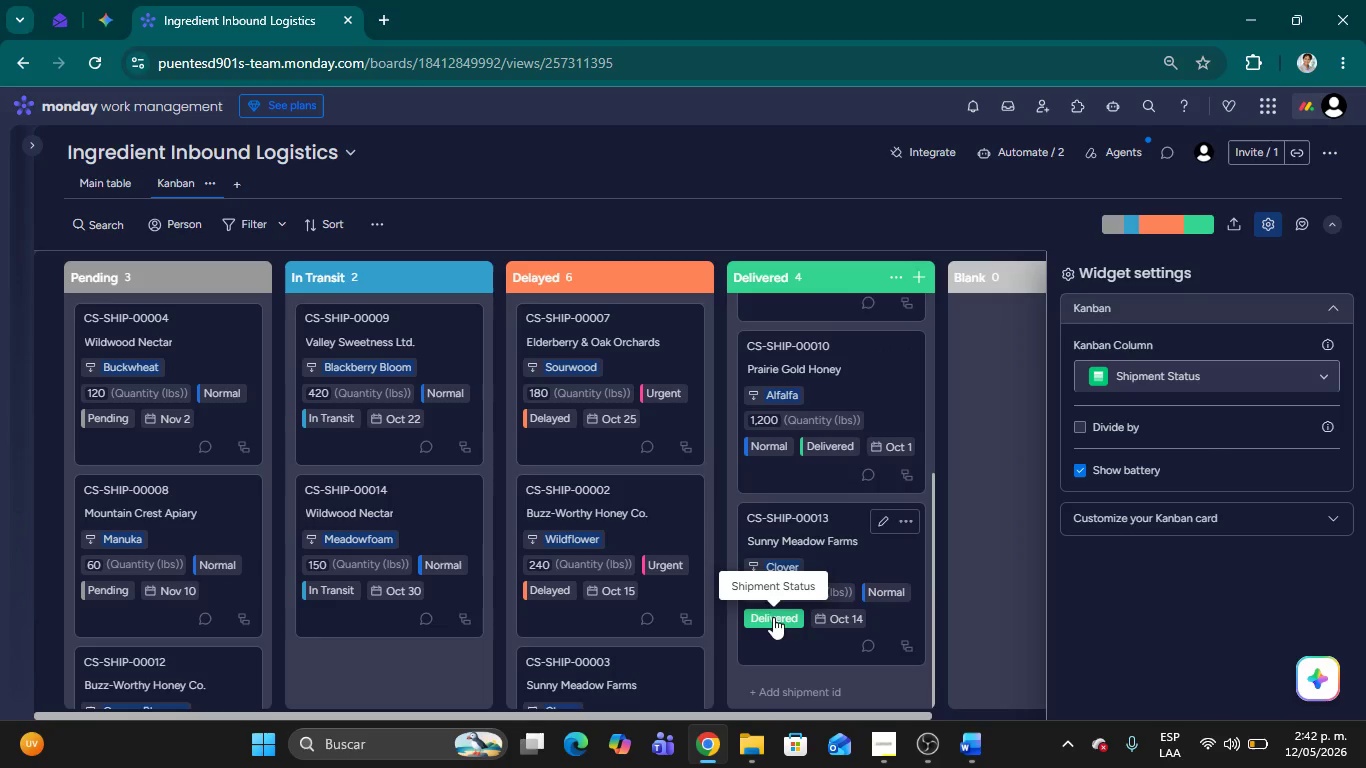 
scroll: coordinate [775, 559], scroll_direction: up, amount: 20.0
 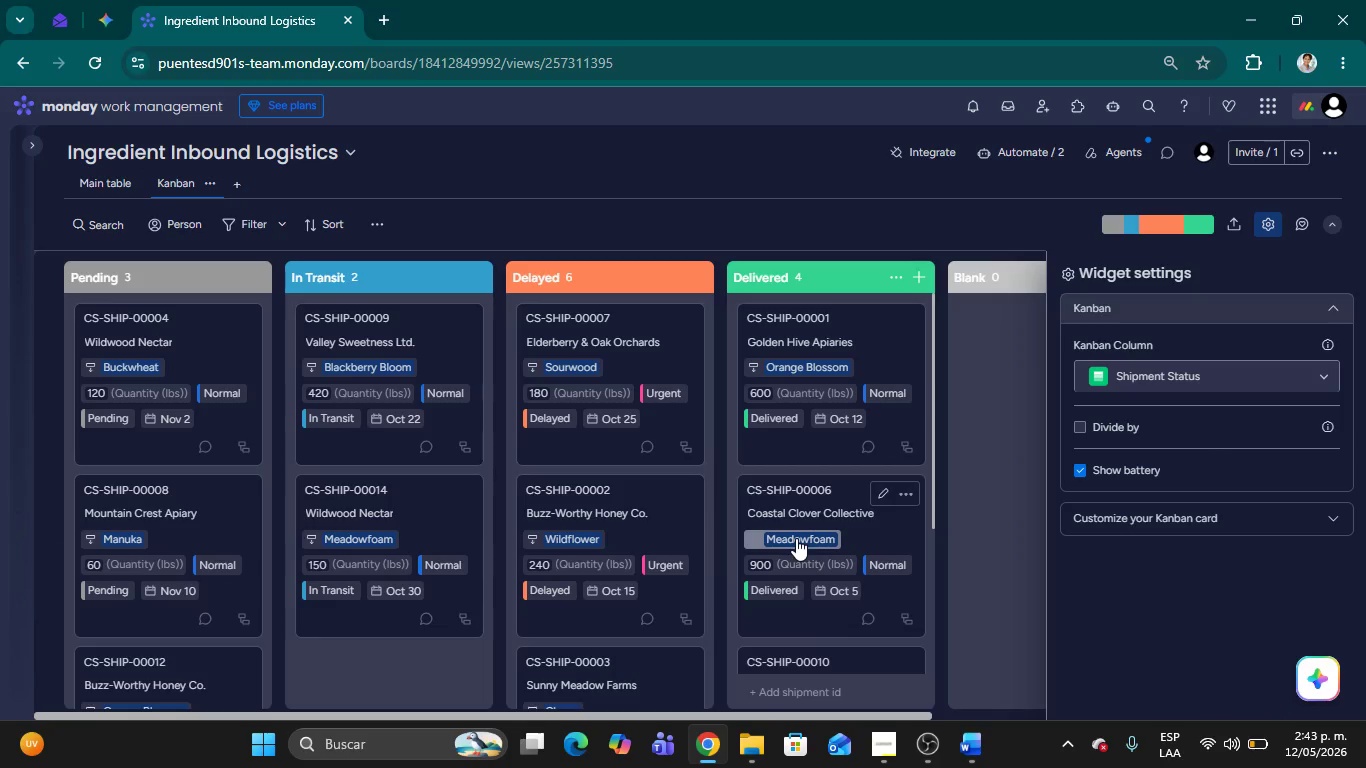 
wait(11.4)
 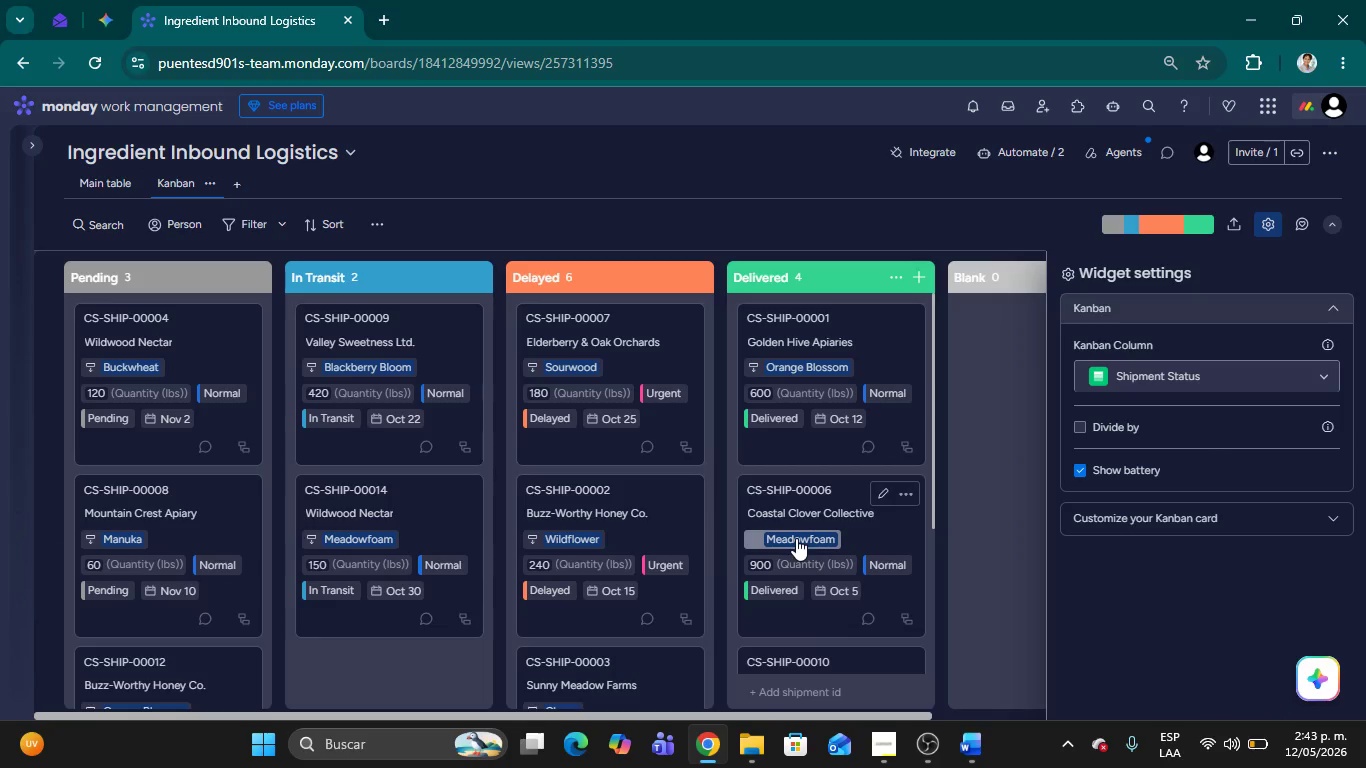 
left_click([1007, 145])
 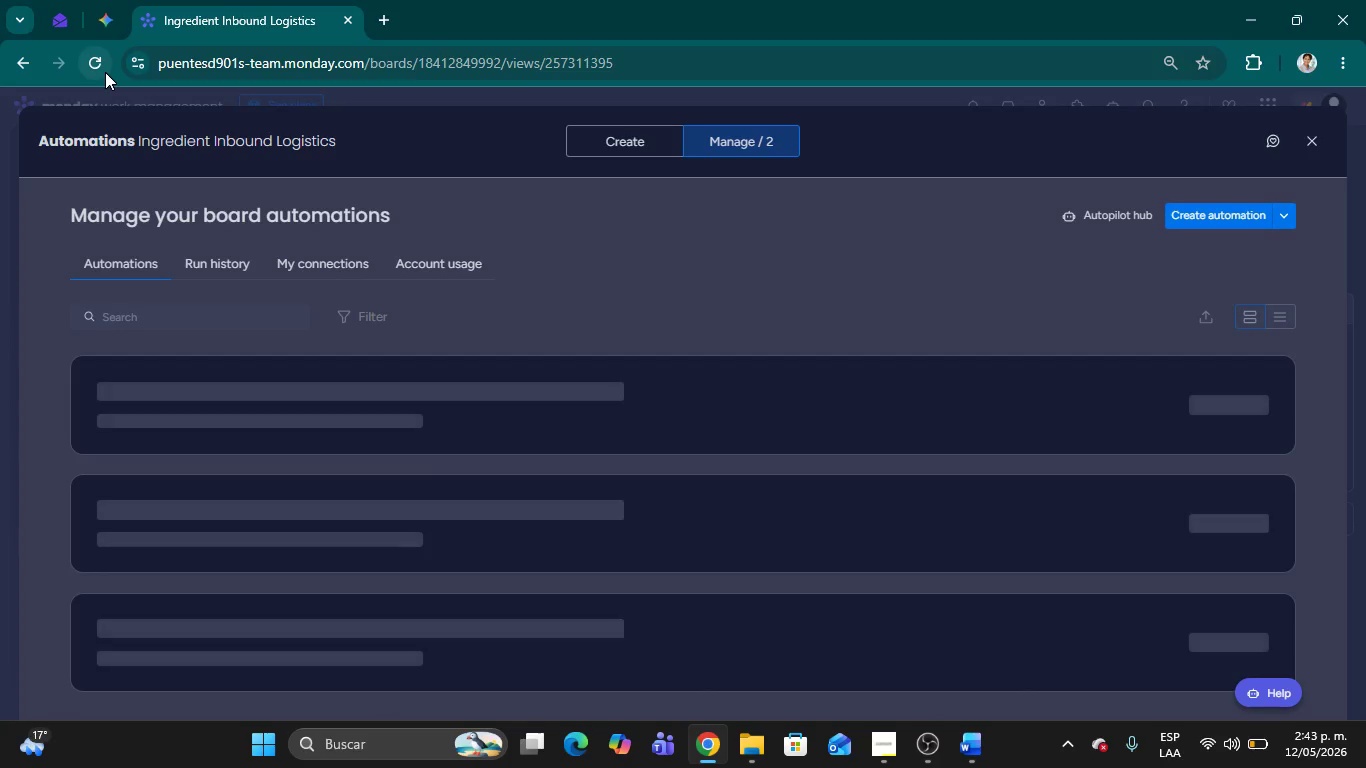 
wait(5.03)
 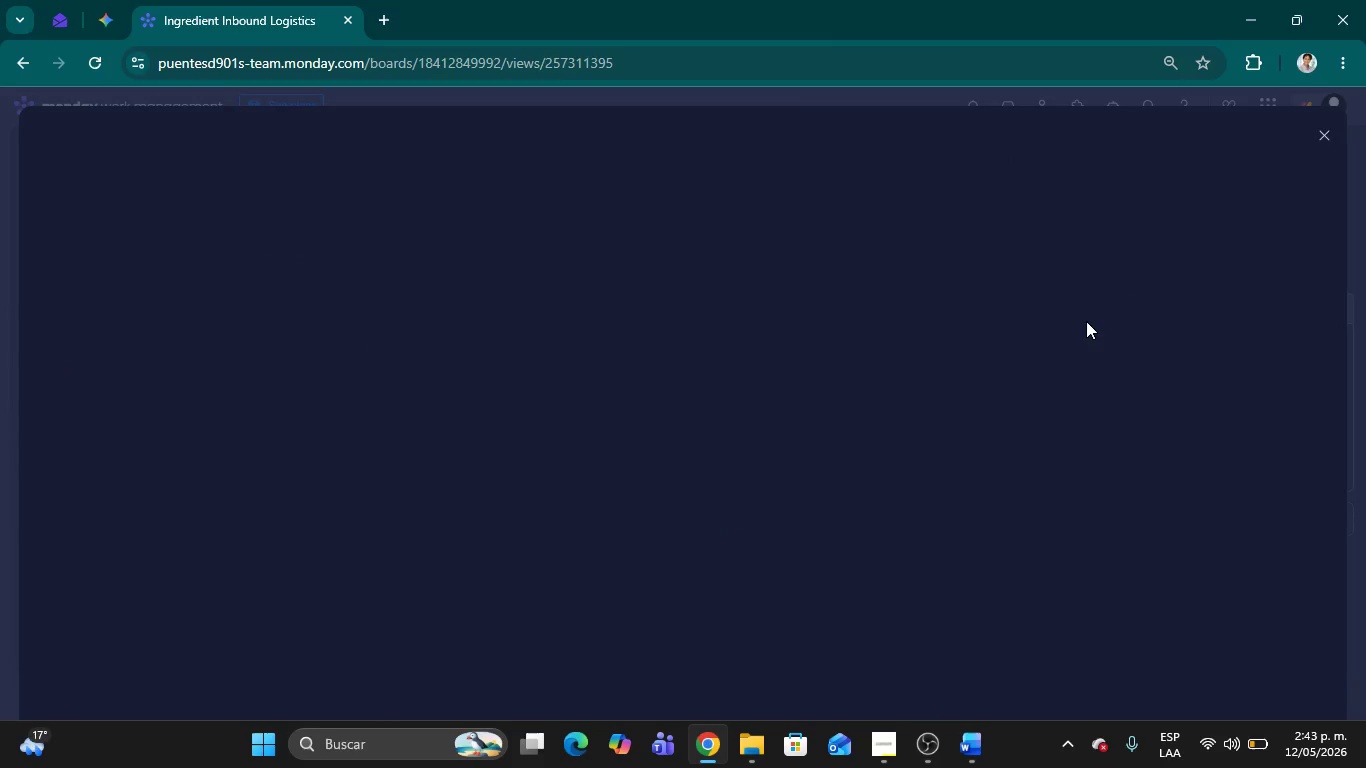 
left_click([105, 72])
 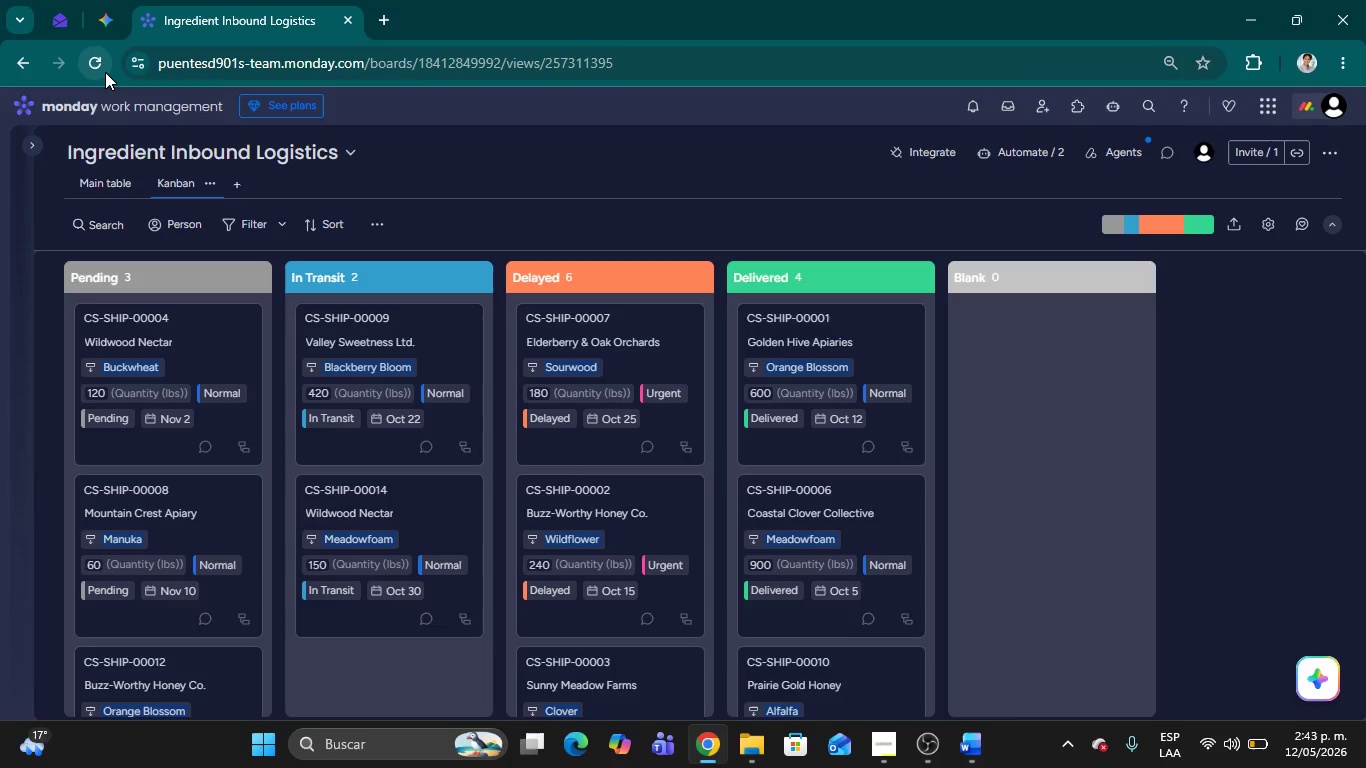 
wait(30.81)
 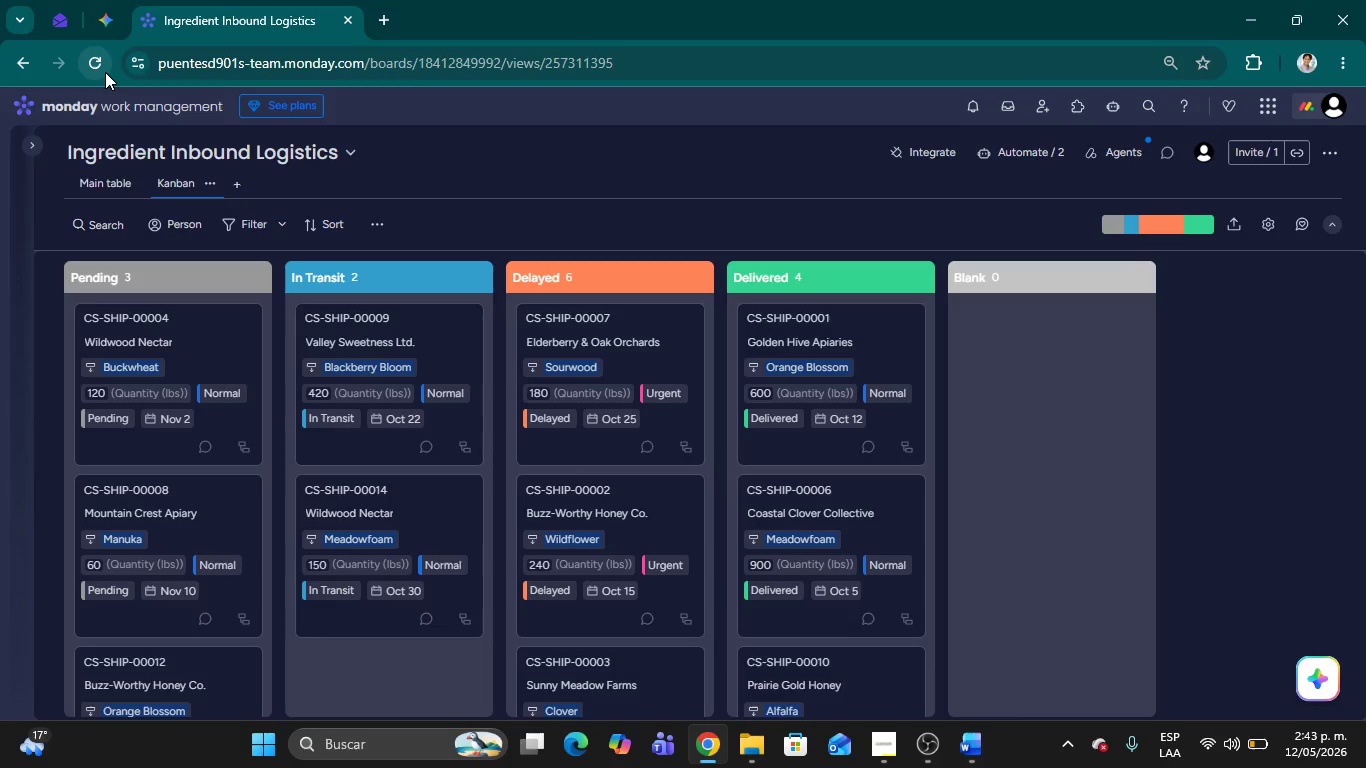 
scroll: coordinate [401, 475], scroll_direction: up, amount: 4.0
 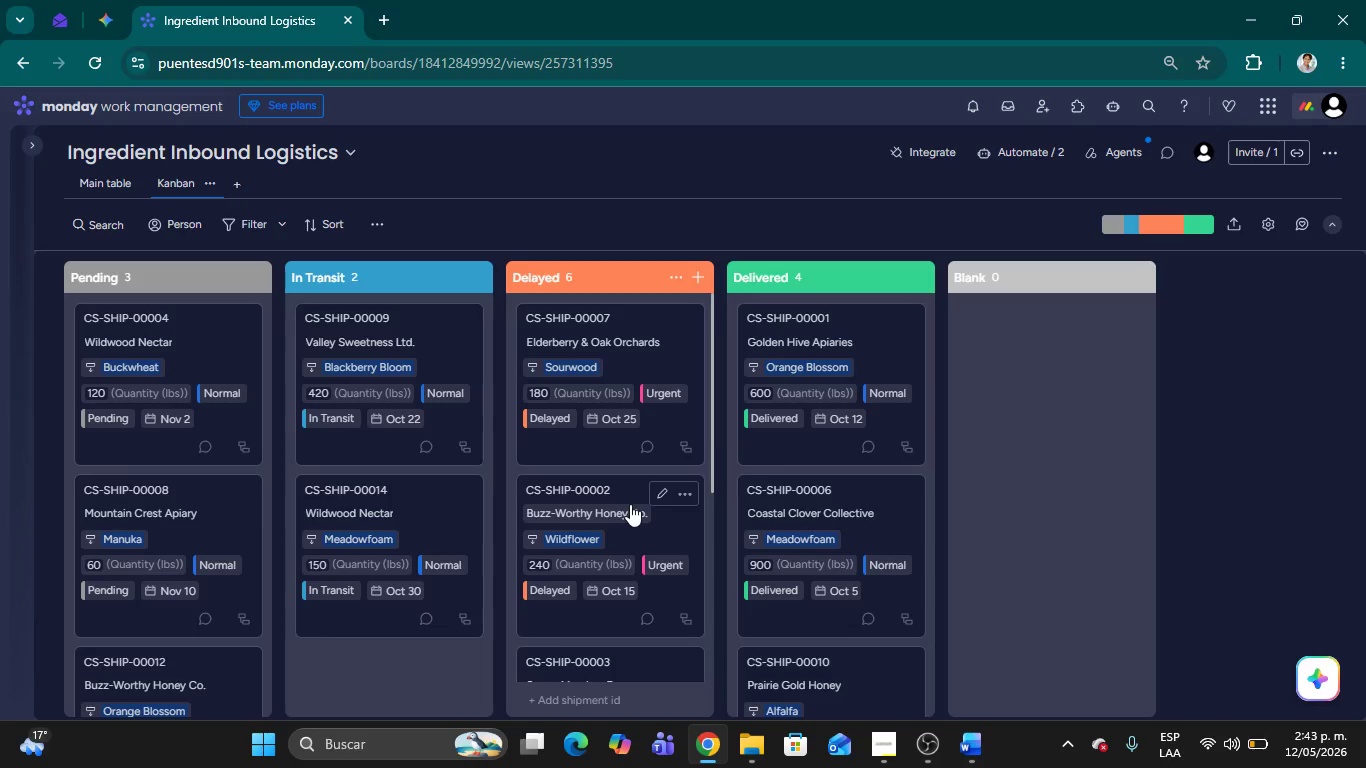 
scroll: coordinate [853, 505], scroll_direction: down, amount: 13.0
 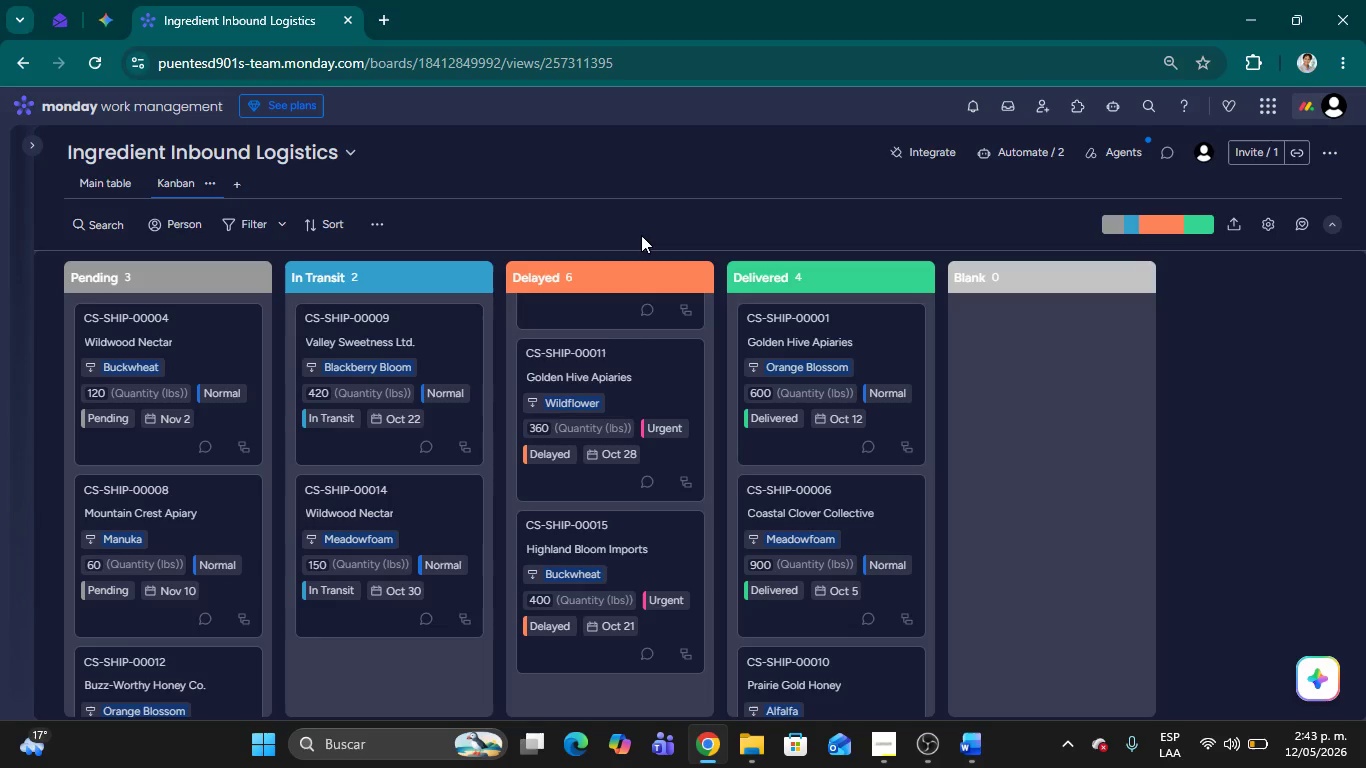 
wait(9.77)
 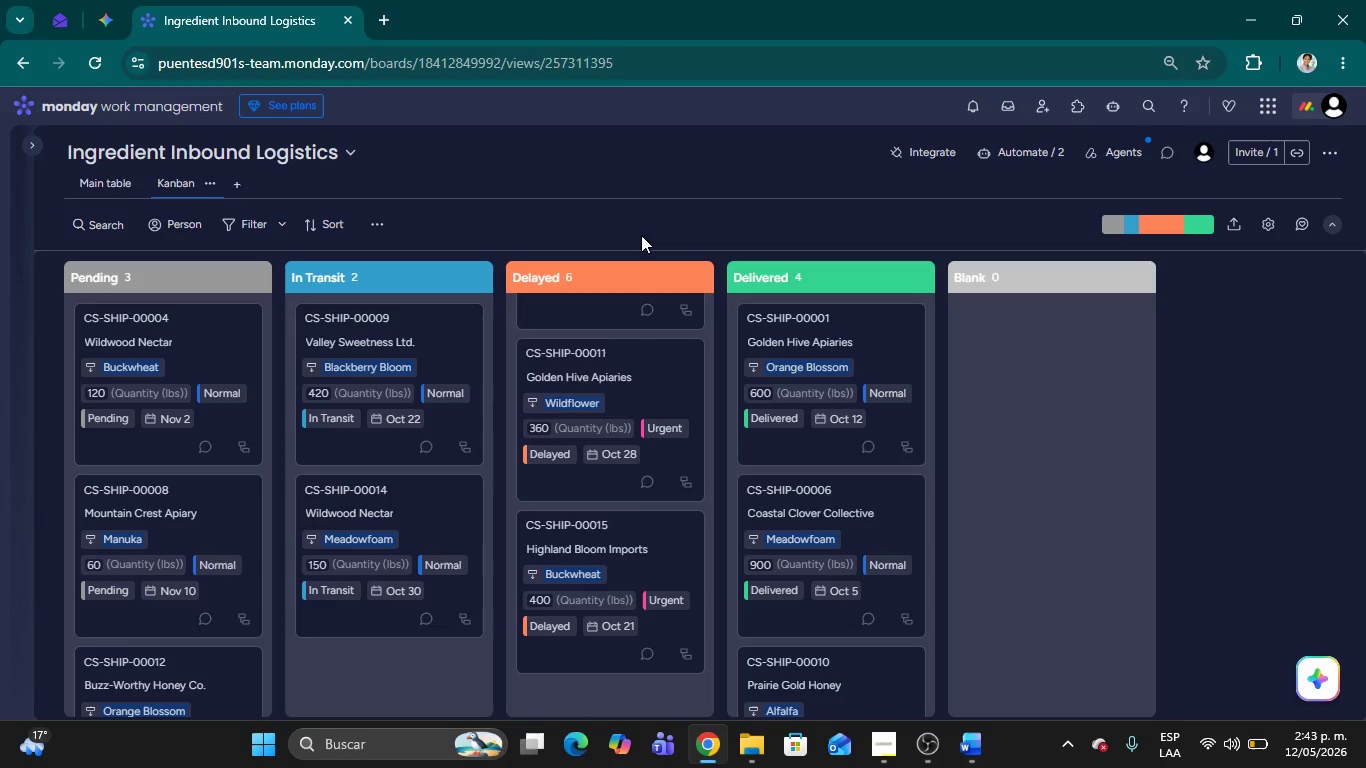 
left_click([122, 179])
 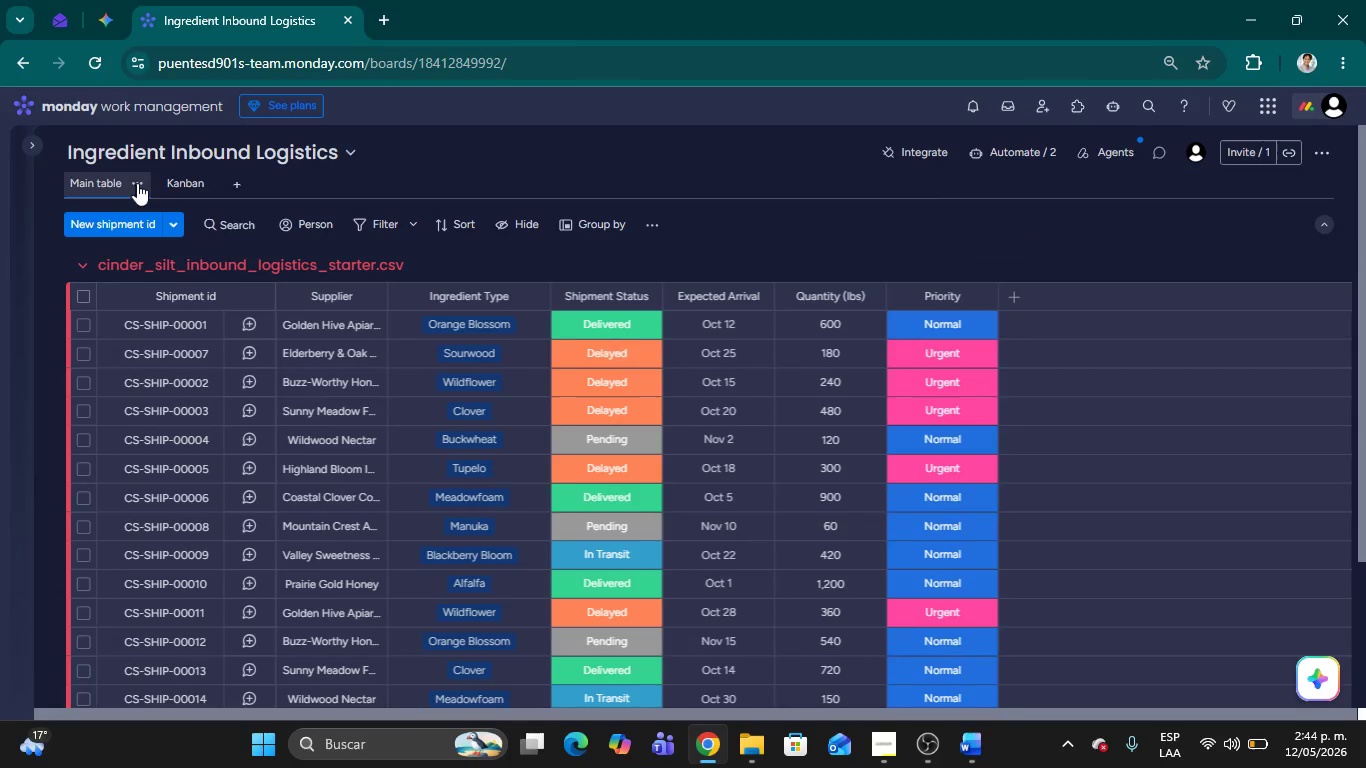 
left_click([139, 183])
 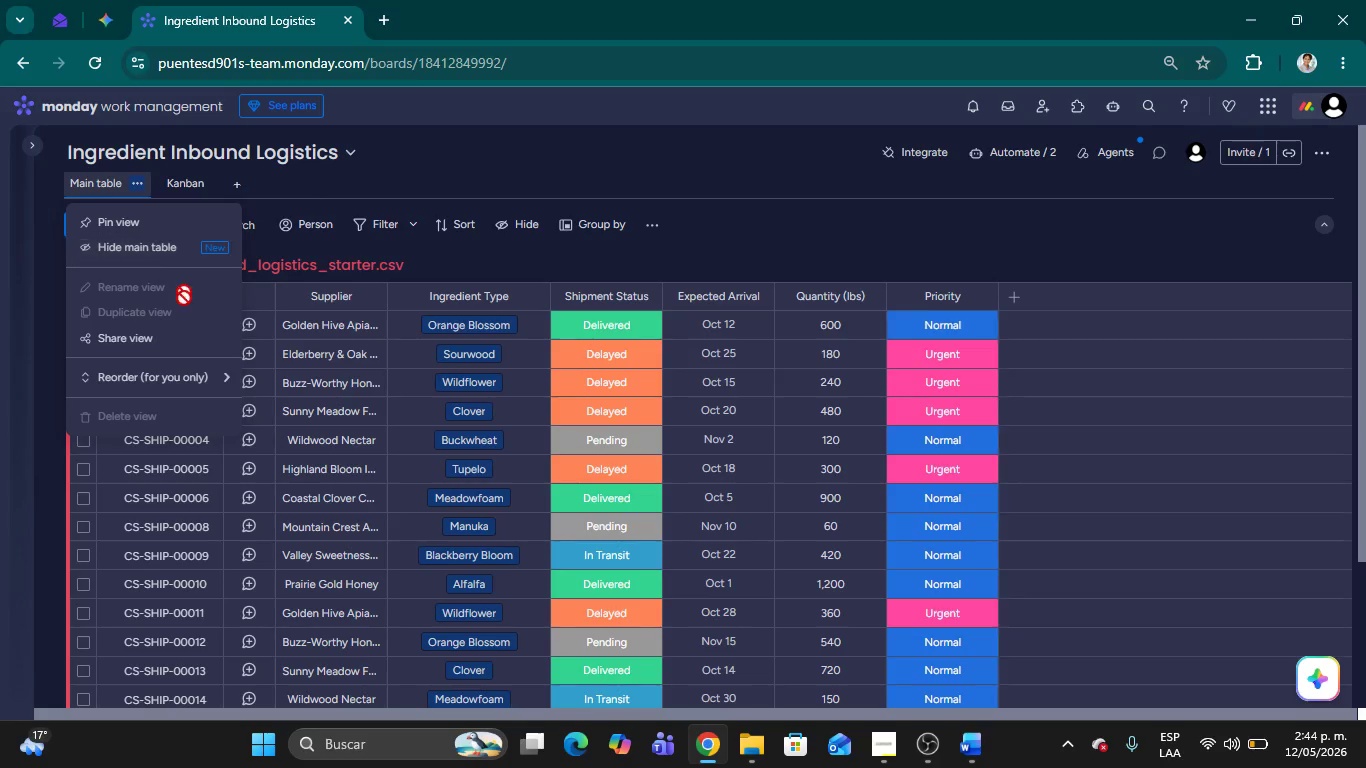 
left_click([138, 339])
 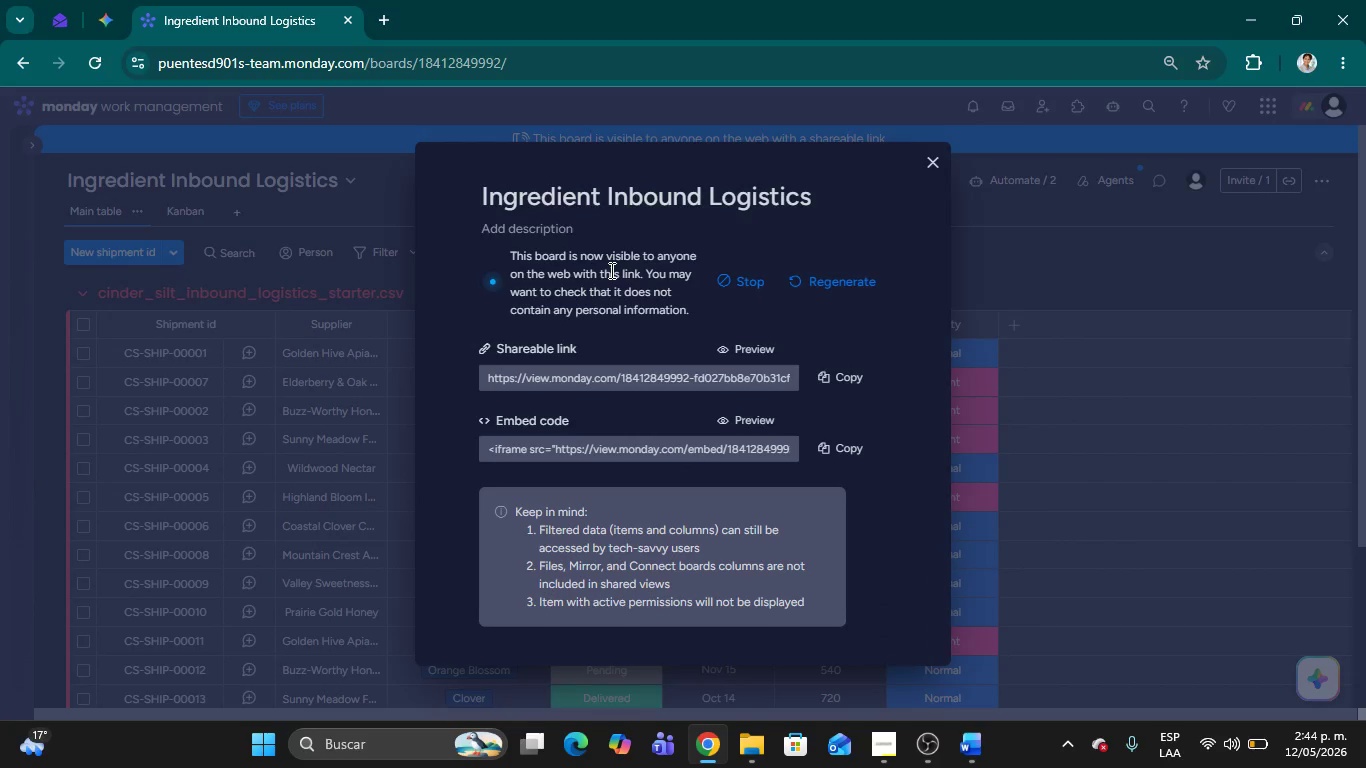 
wait(10.95)
 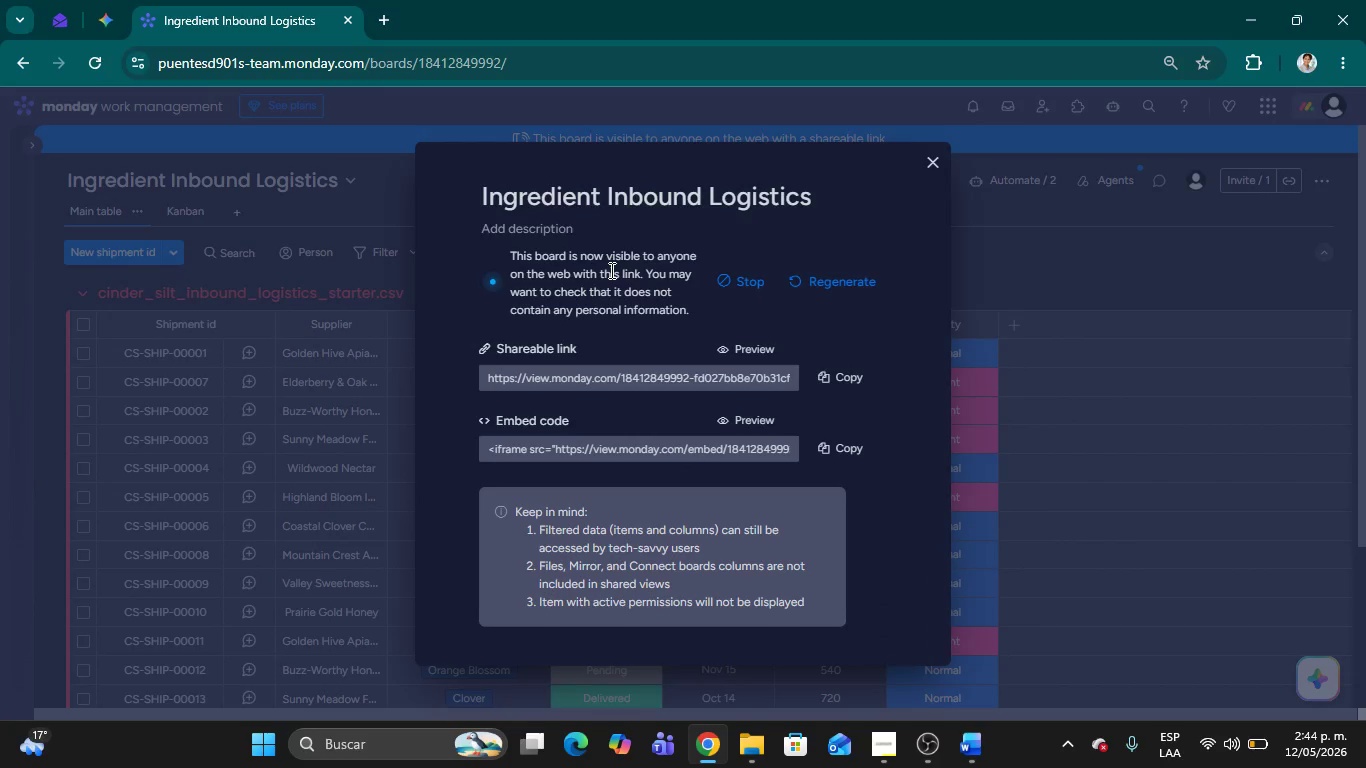 
left_click_drag(start_coordinate=[564, 370], to_coordinate=[800, 379])
 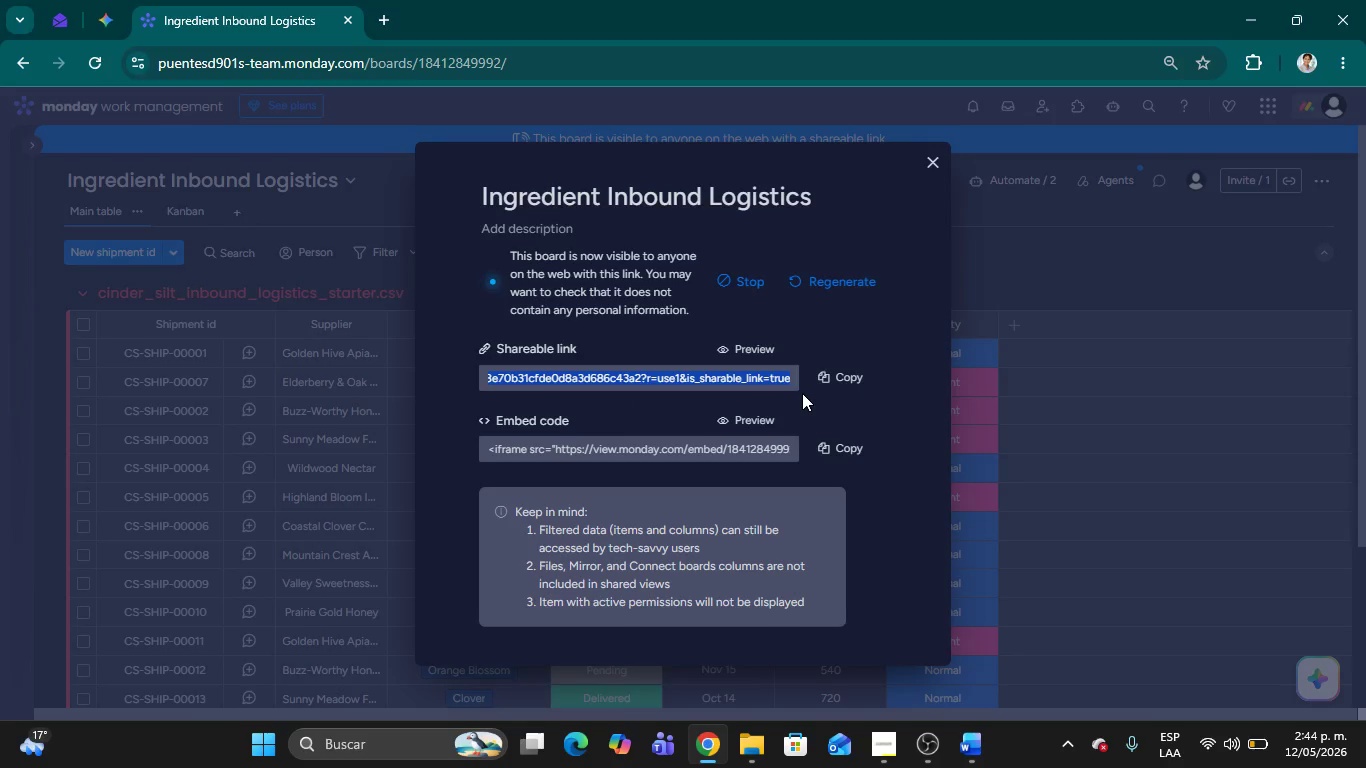 
scroll: coordinate [610, 588], scroll_direction: down, amount: 2.0
 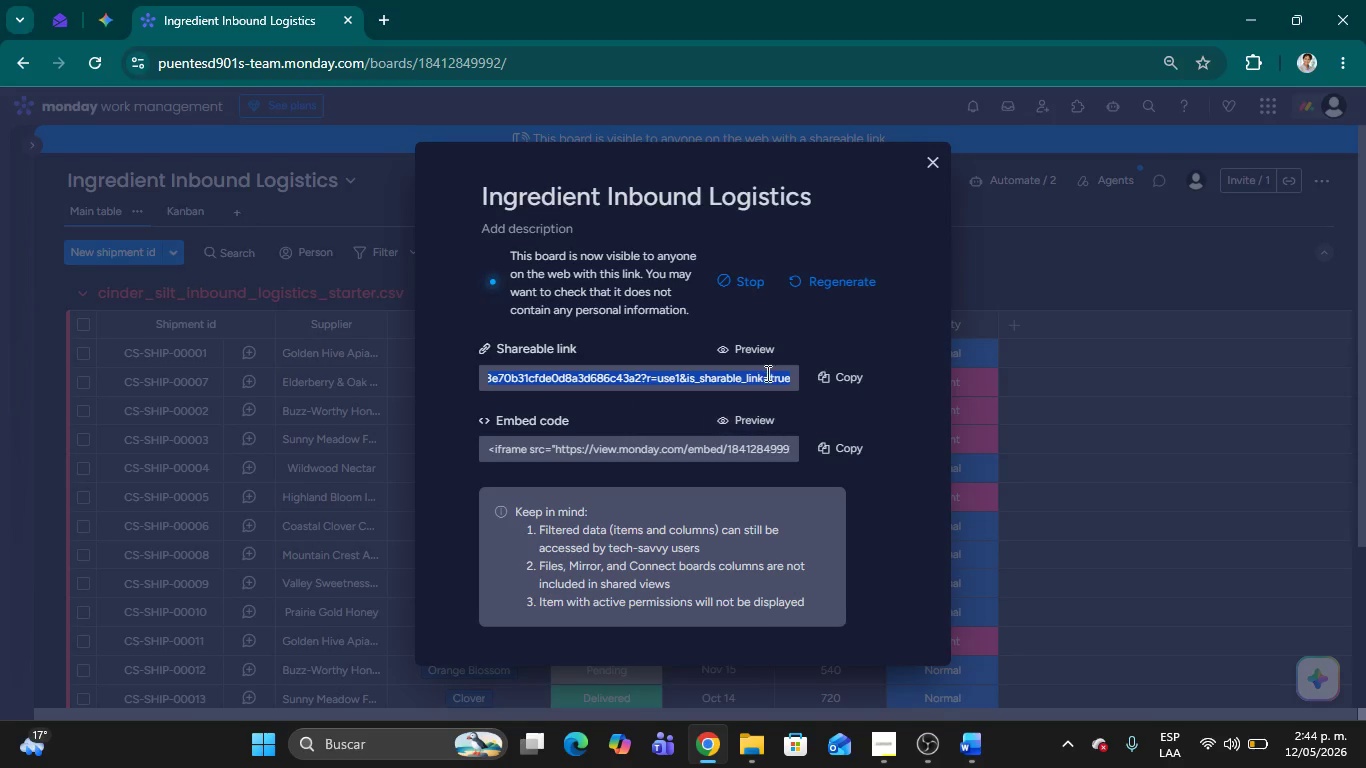 
left_click([856, 378])
 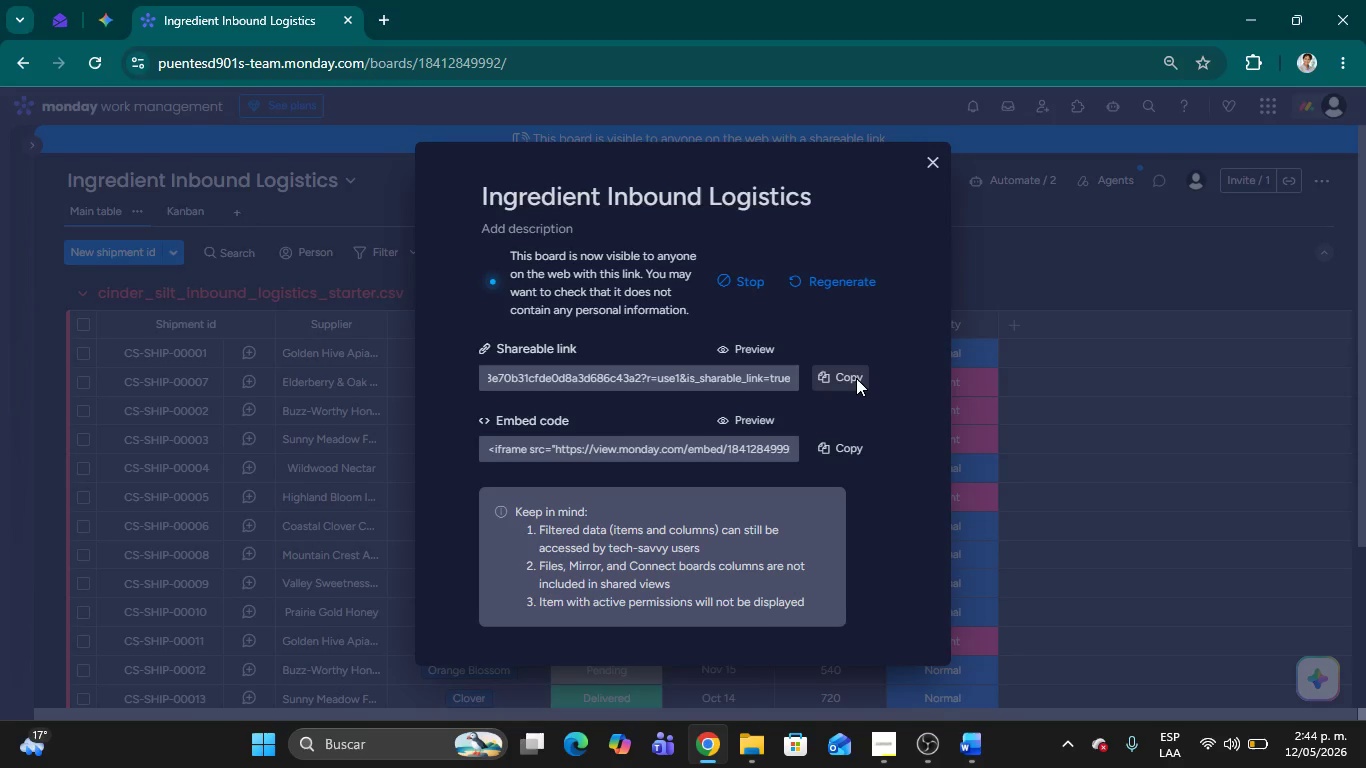 
wait(10.8)
 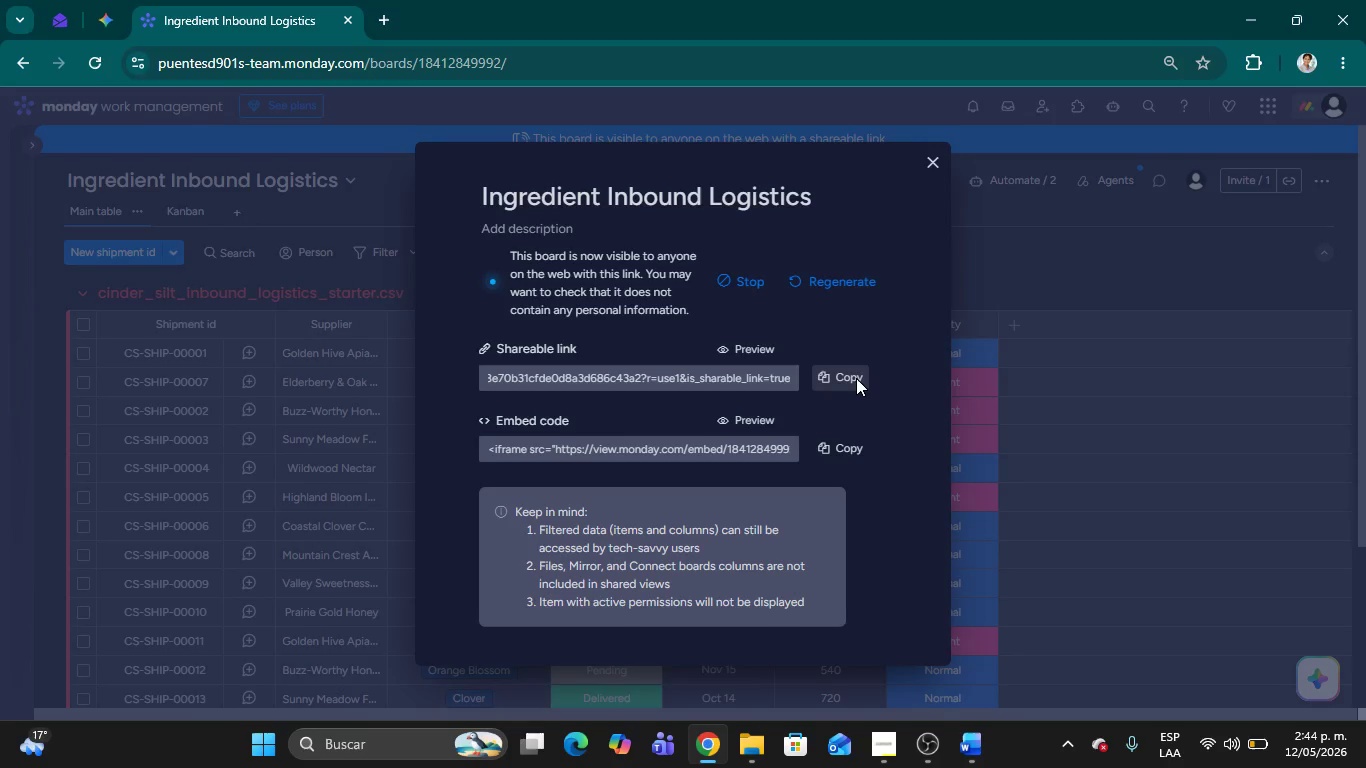 
left_click([874, 752])